 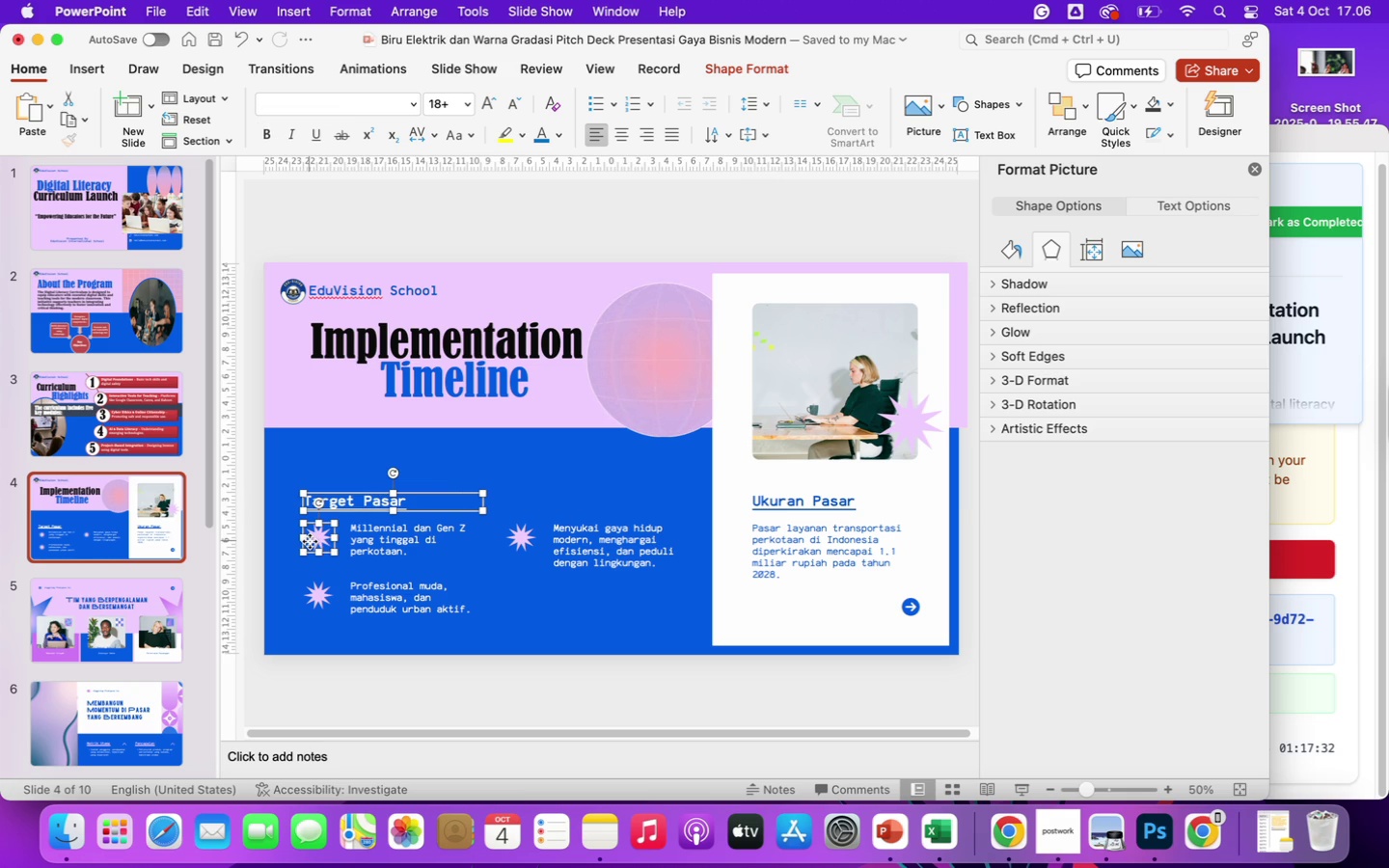 
left_click([395, 550])
 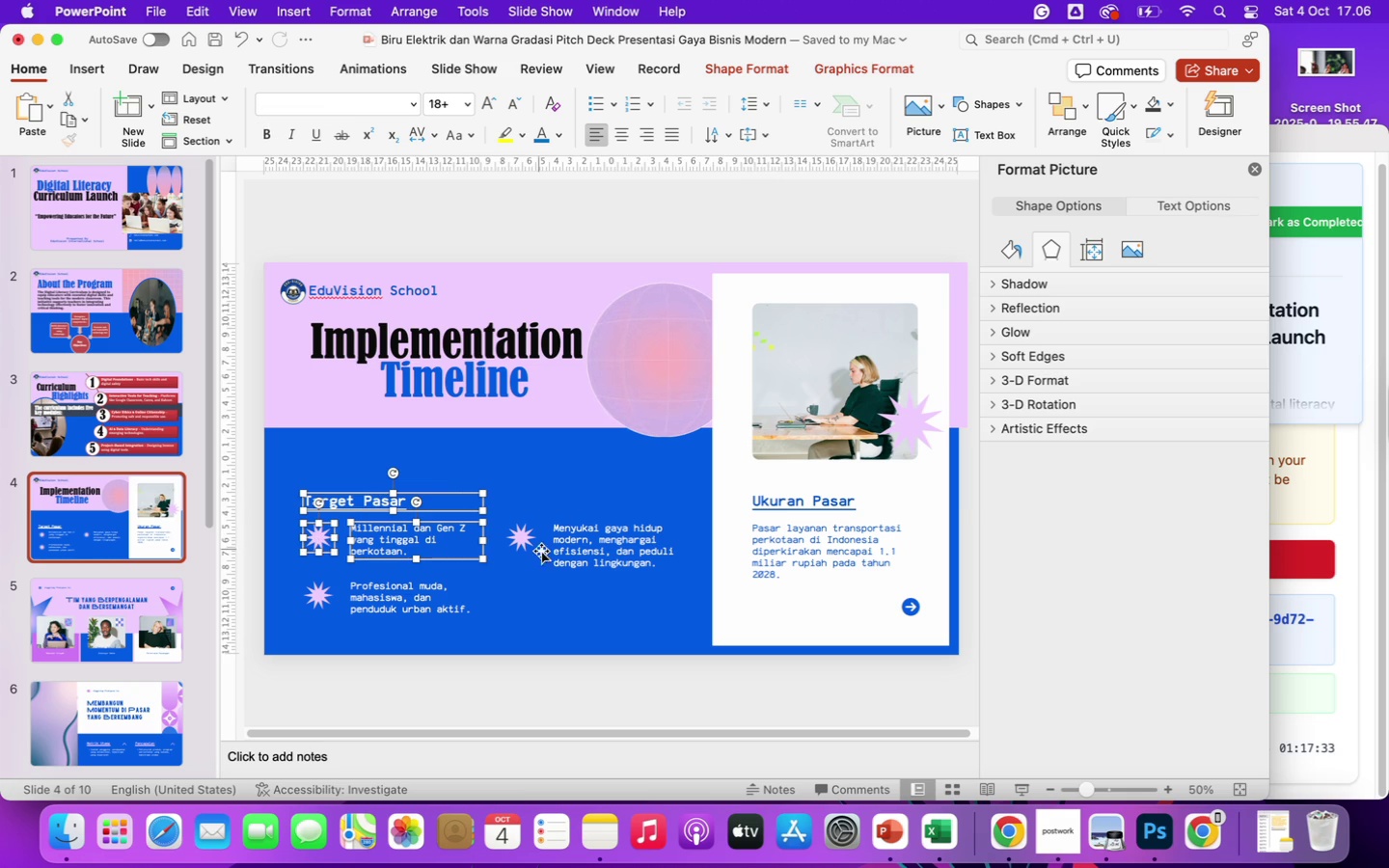 
left_click([575, 546])
 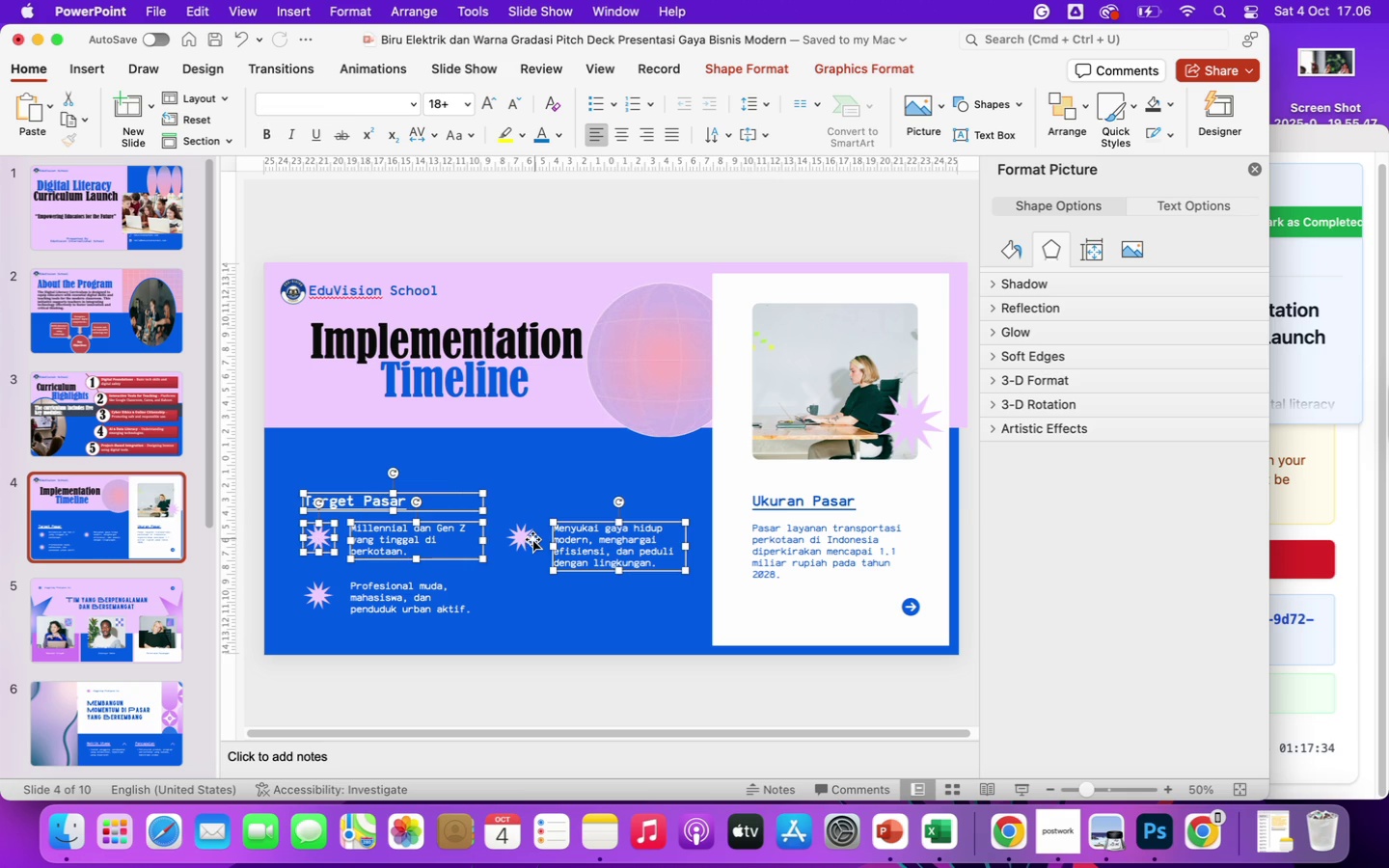 
left_click([532, 539])
 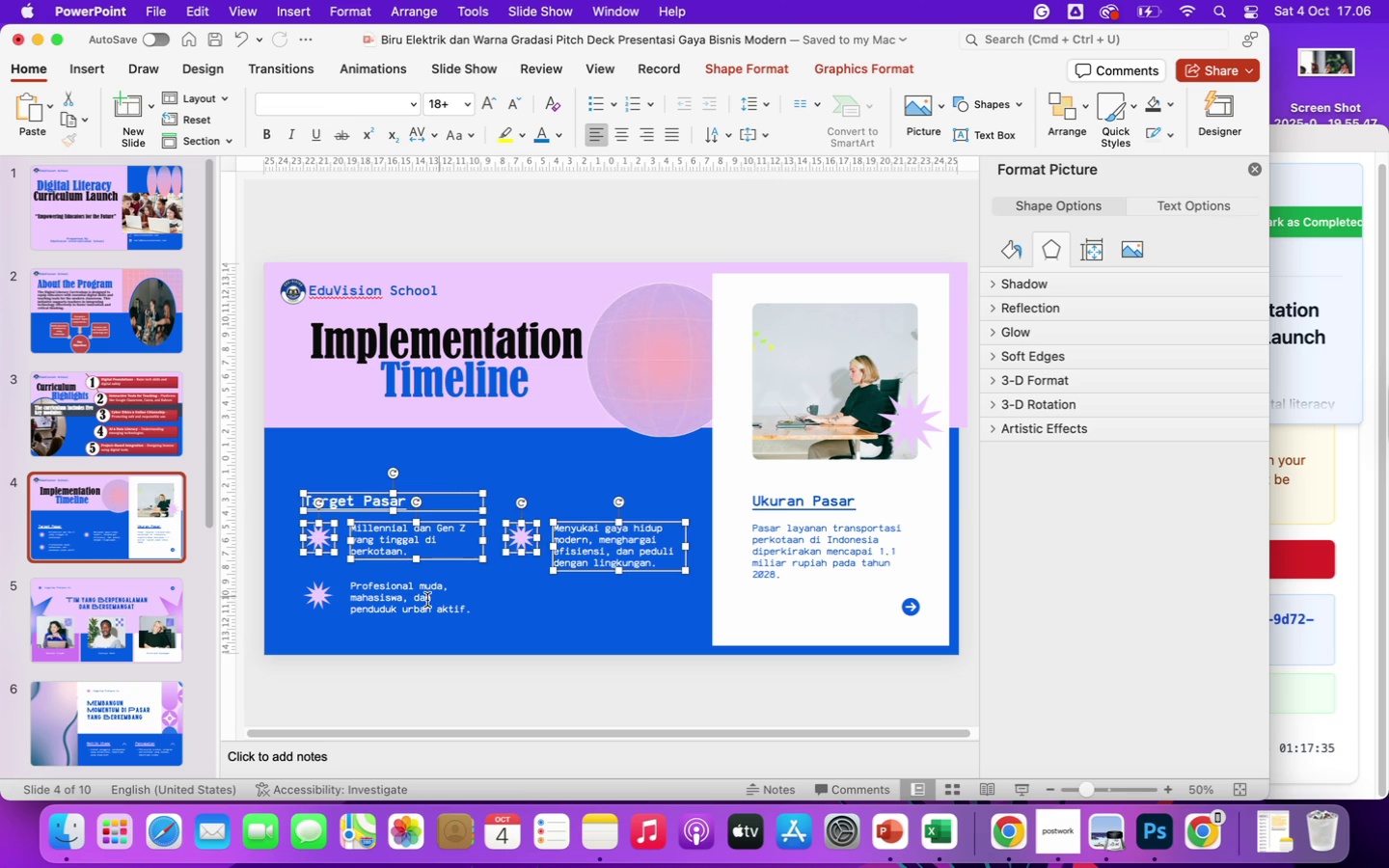 
left_click([421, 601])
 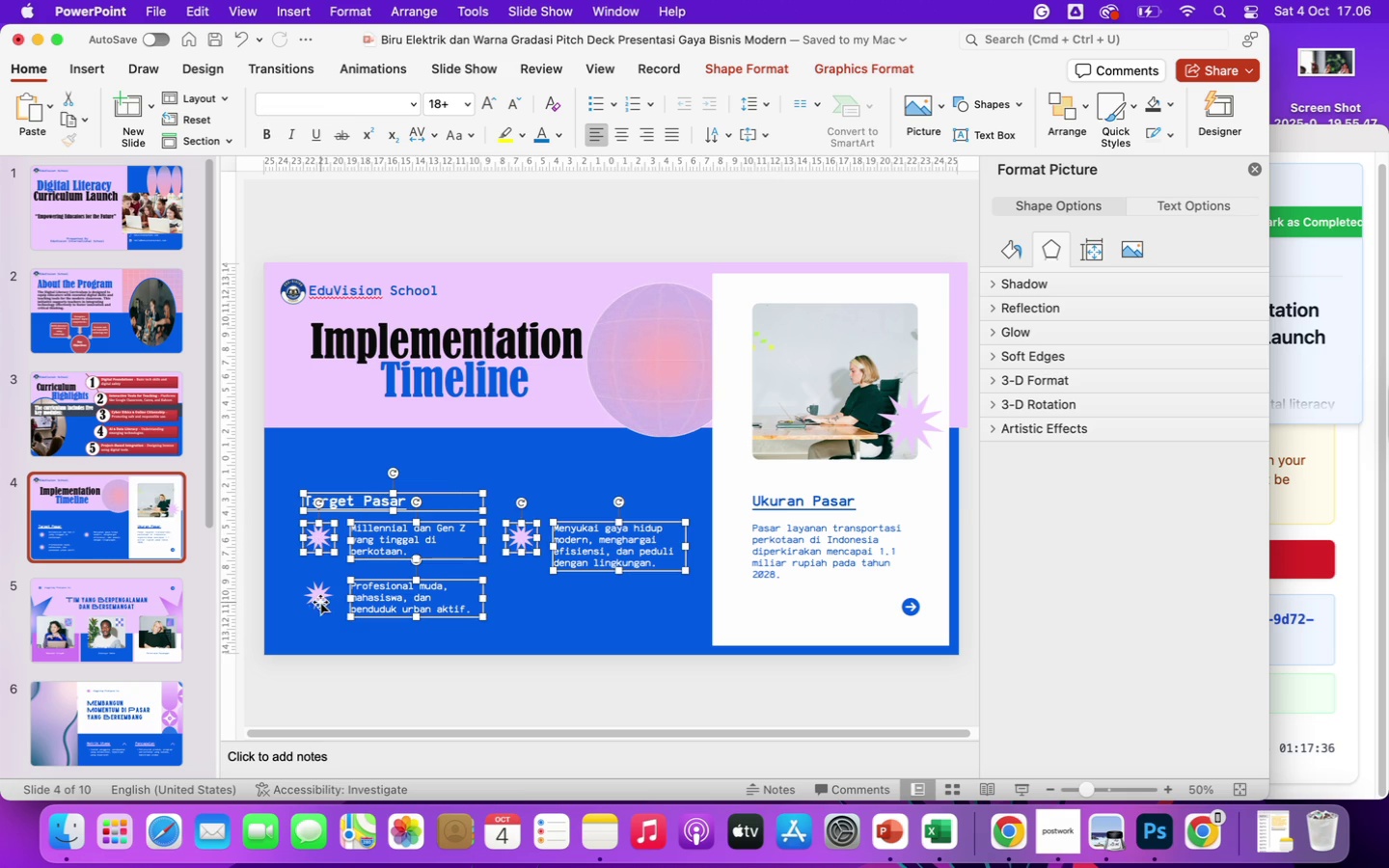 
left_click([320, 599])
 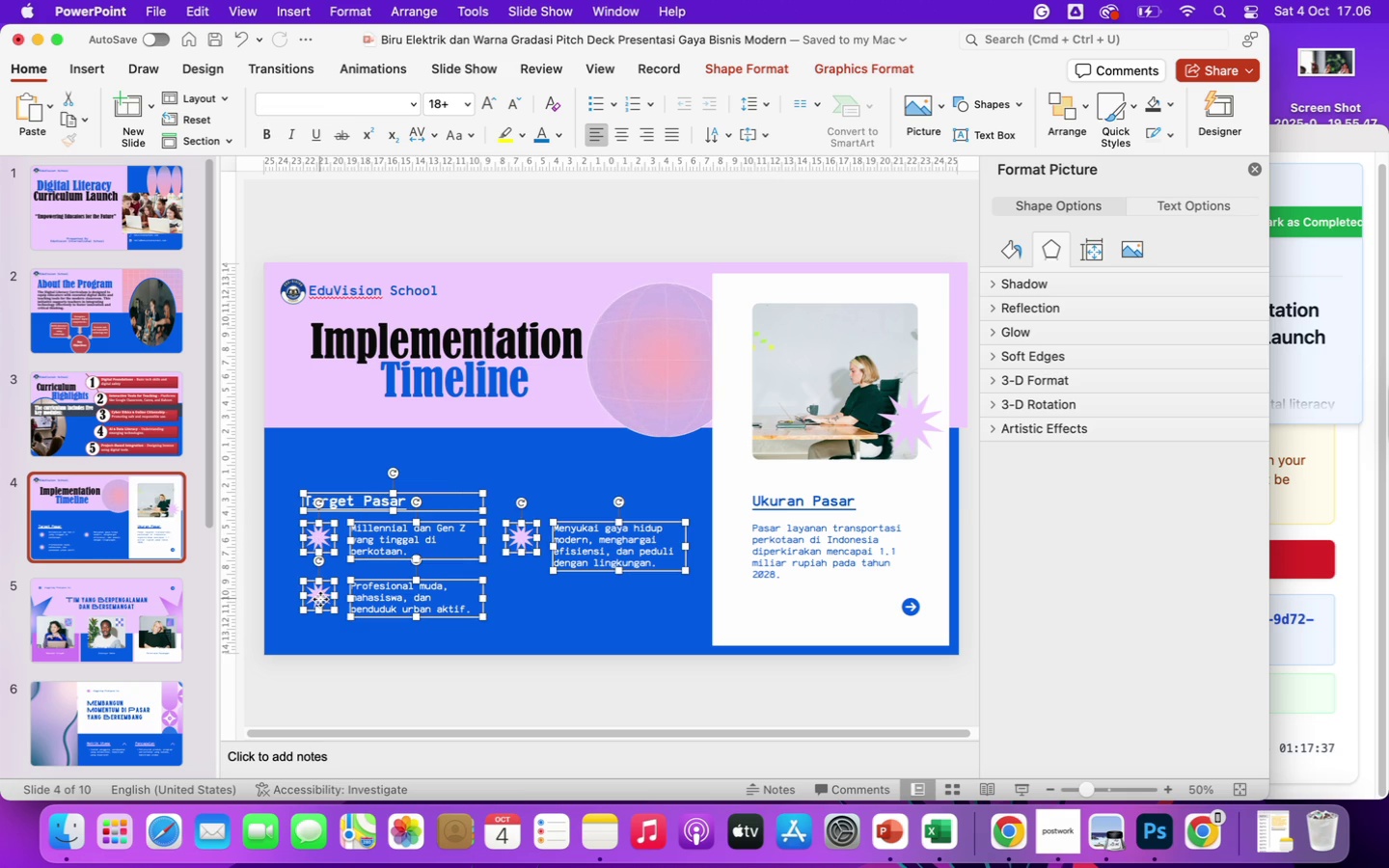 
key(Backspace)
 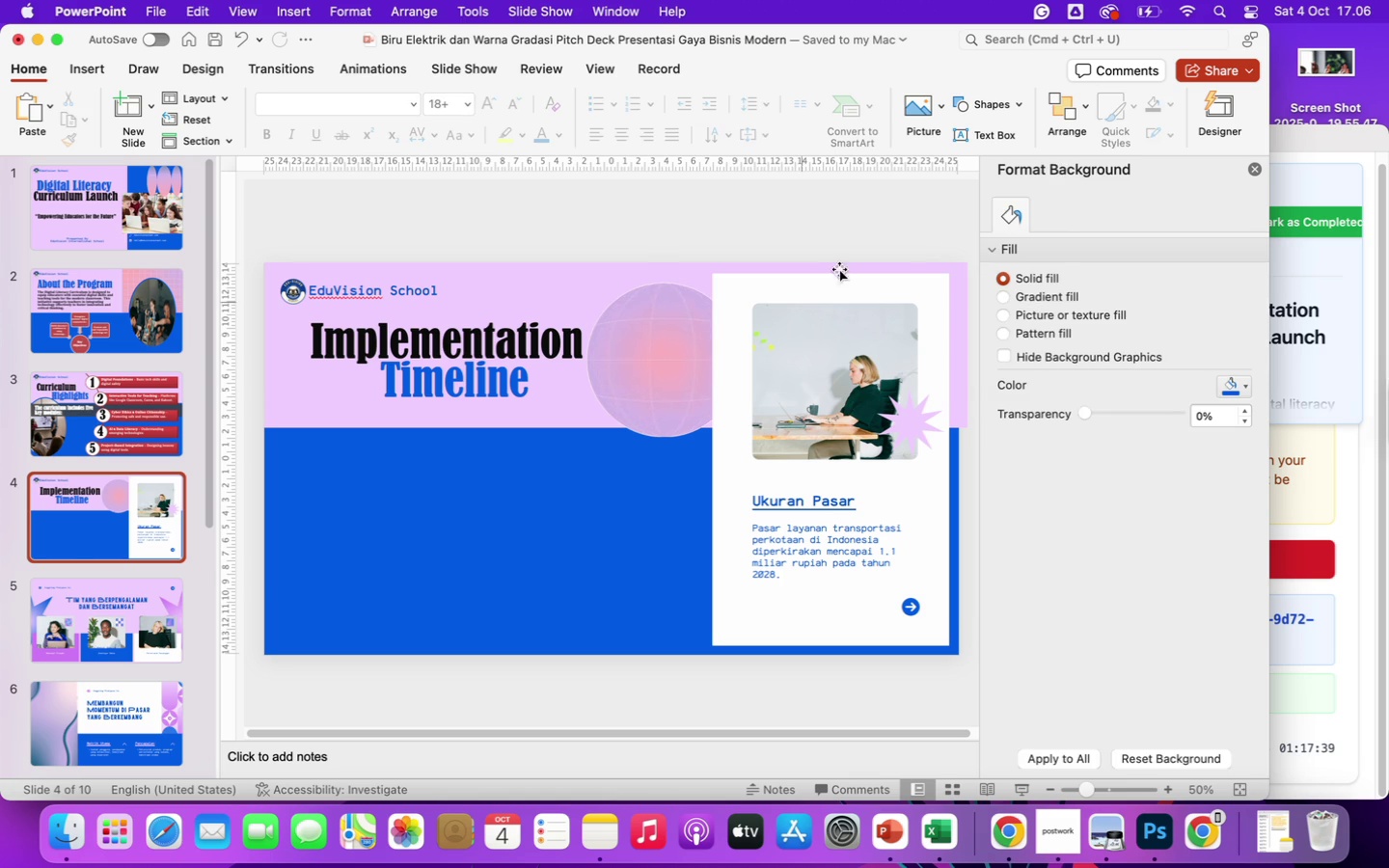 
left_click([734, 327])